 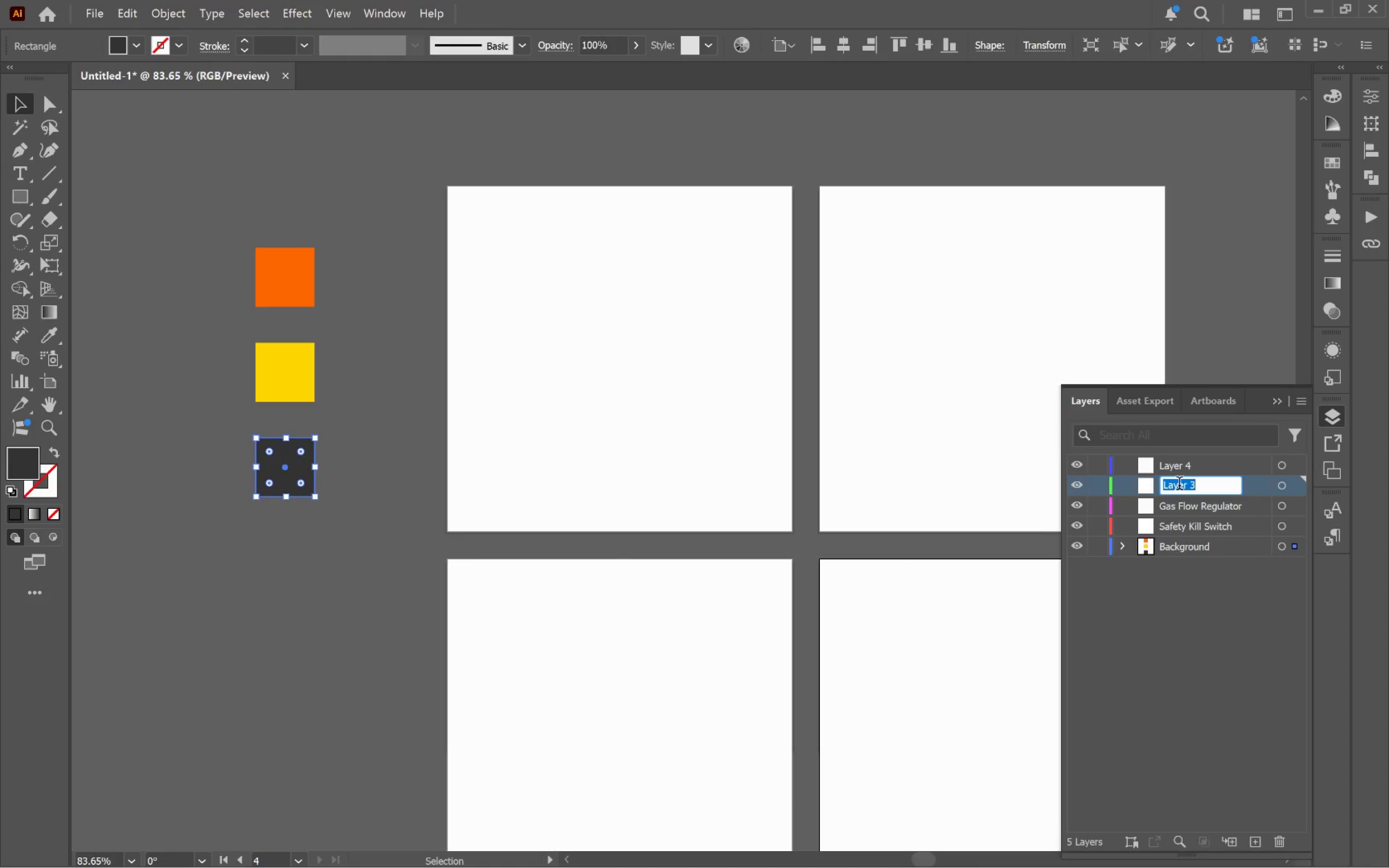 
key(Control+V)
 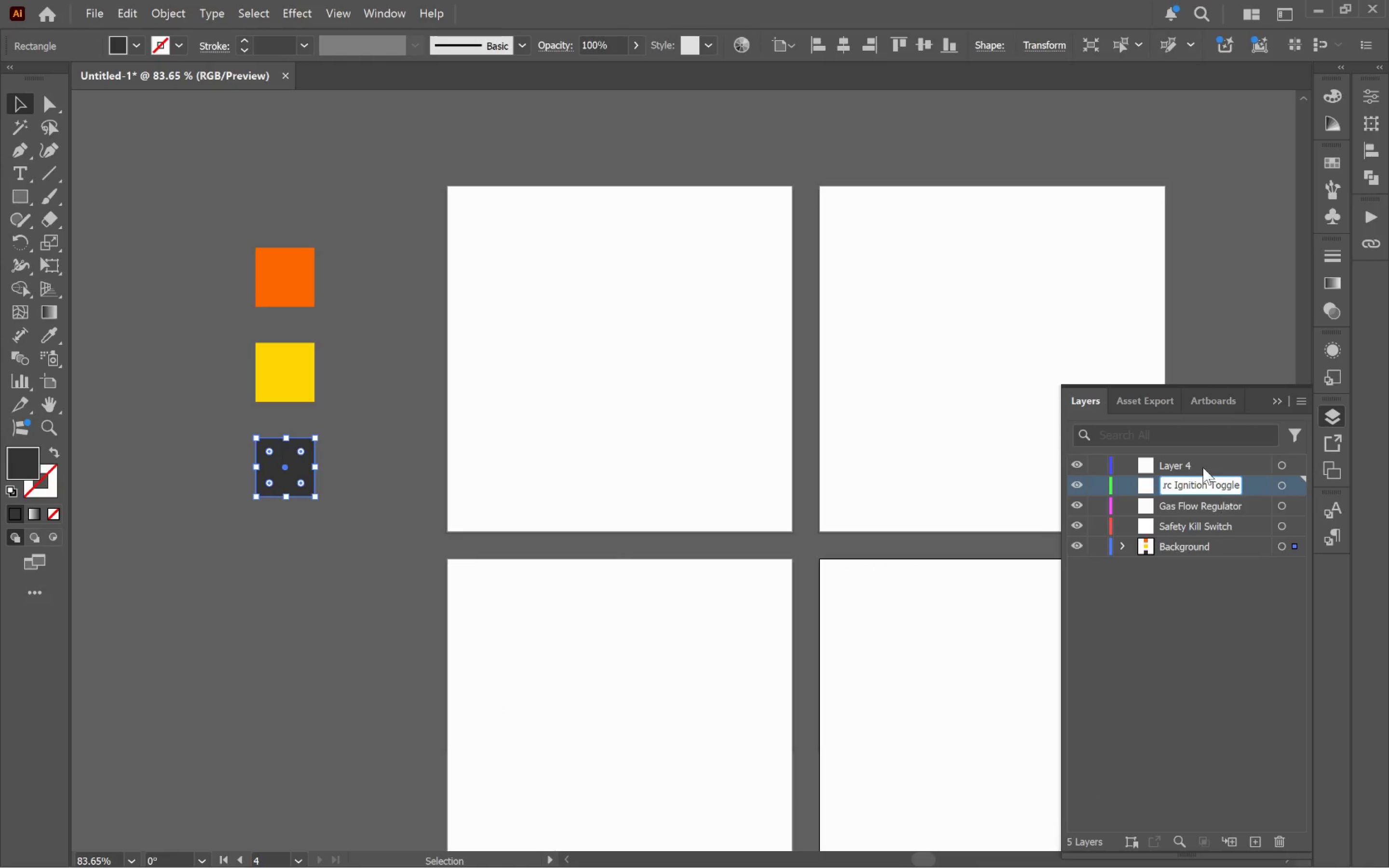 
left_click([1201, 461])
 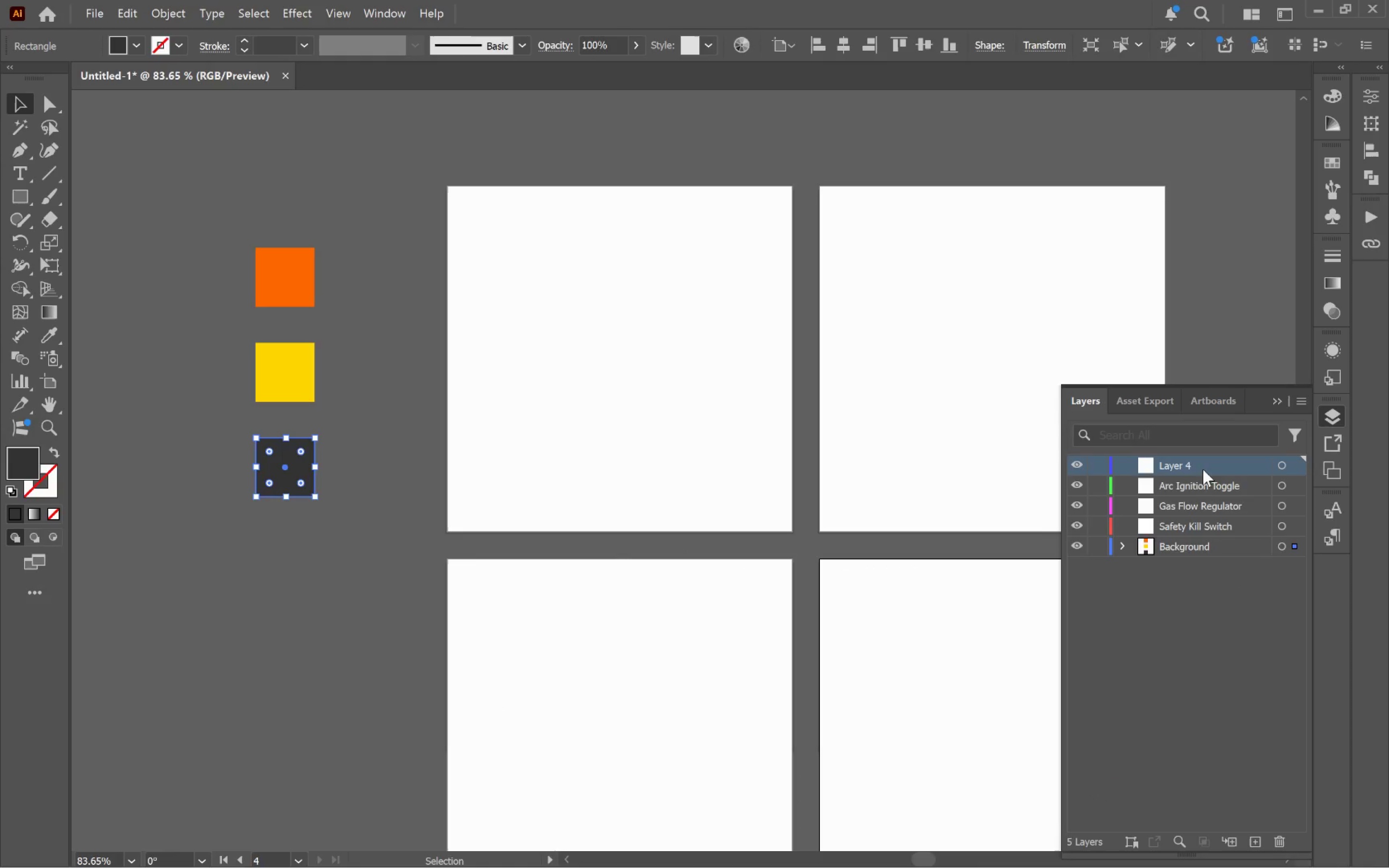 
key(Alt+AltLeft)
 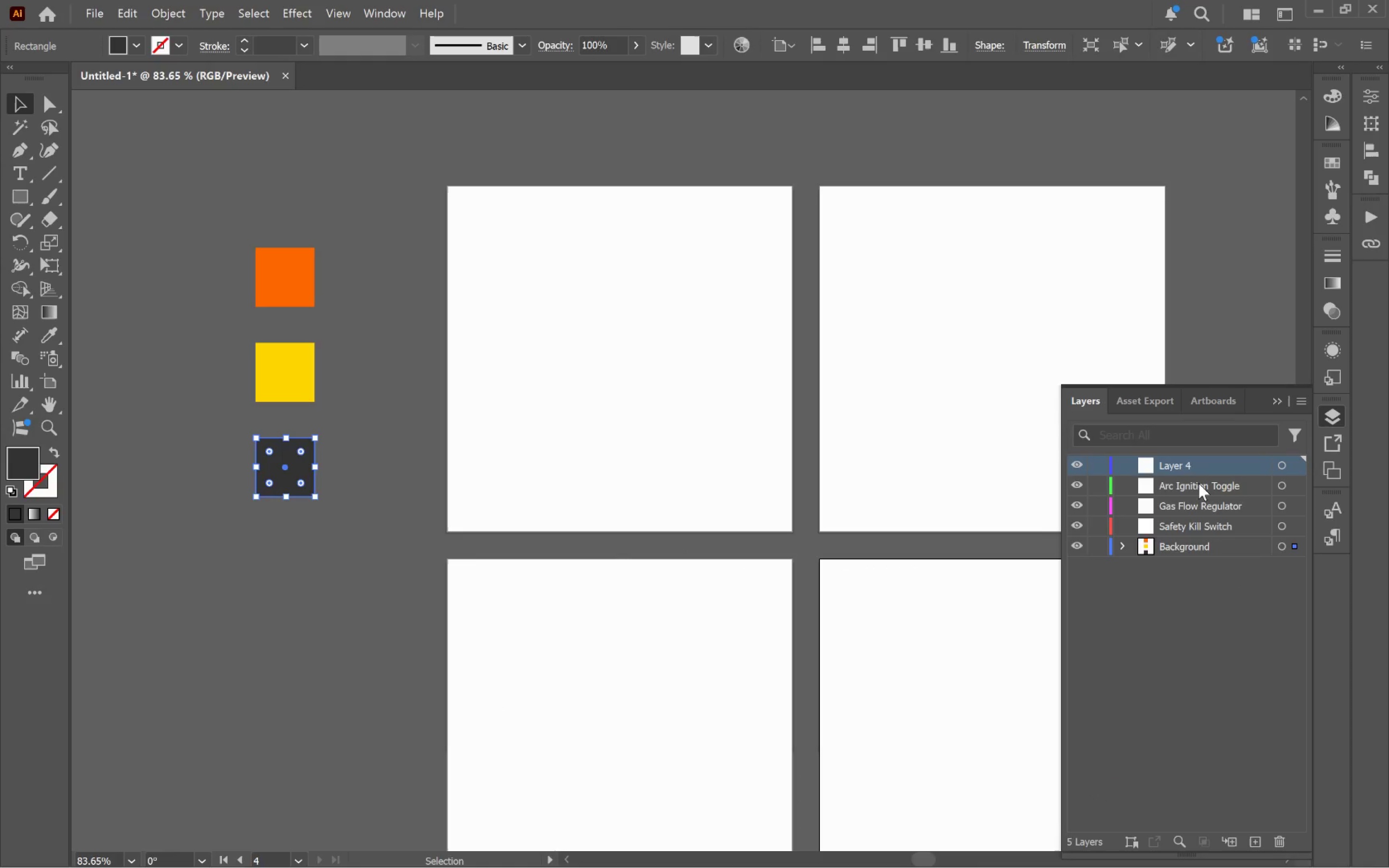 
key(Alt+AltLeft)
 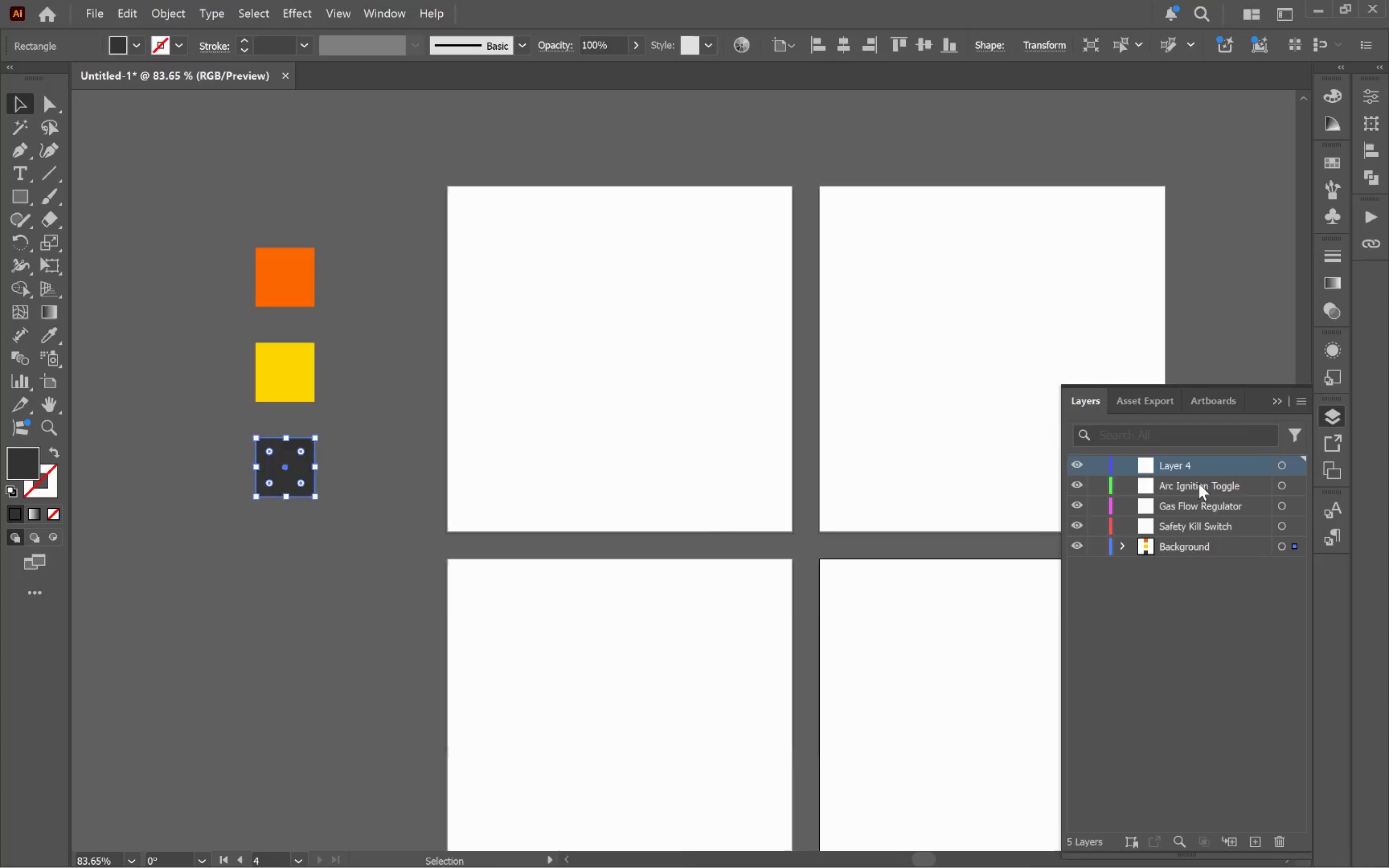 
key(Alt+Tab)